 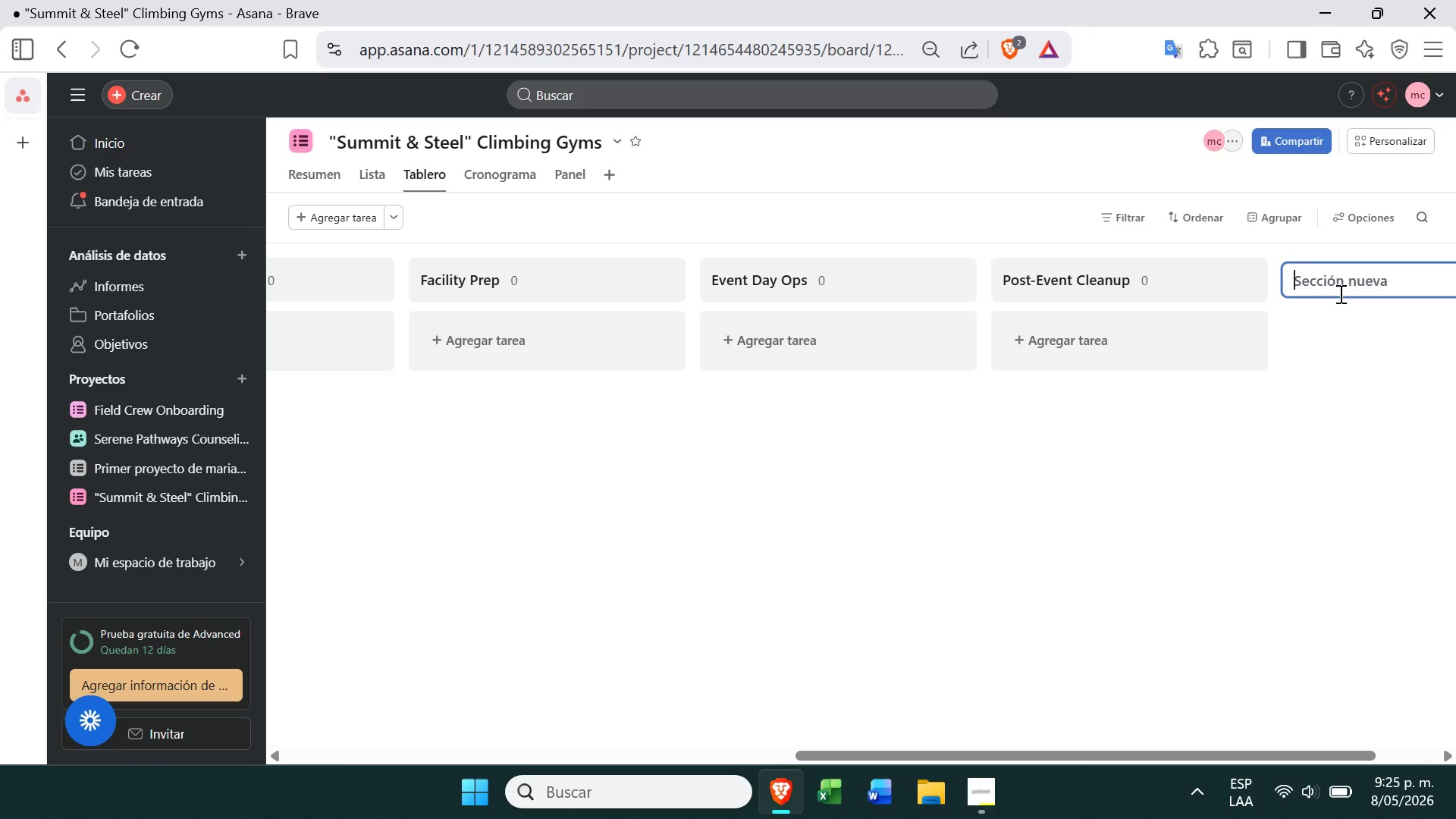 
key(Control+V)
 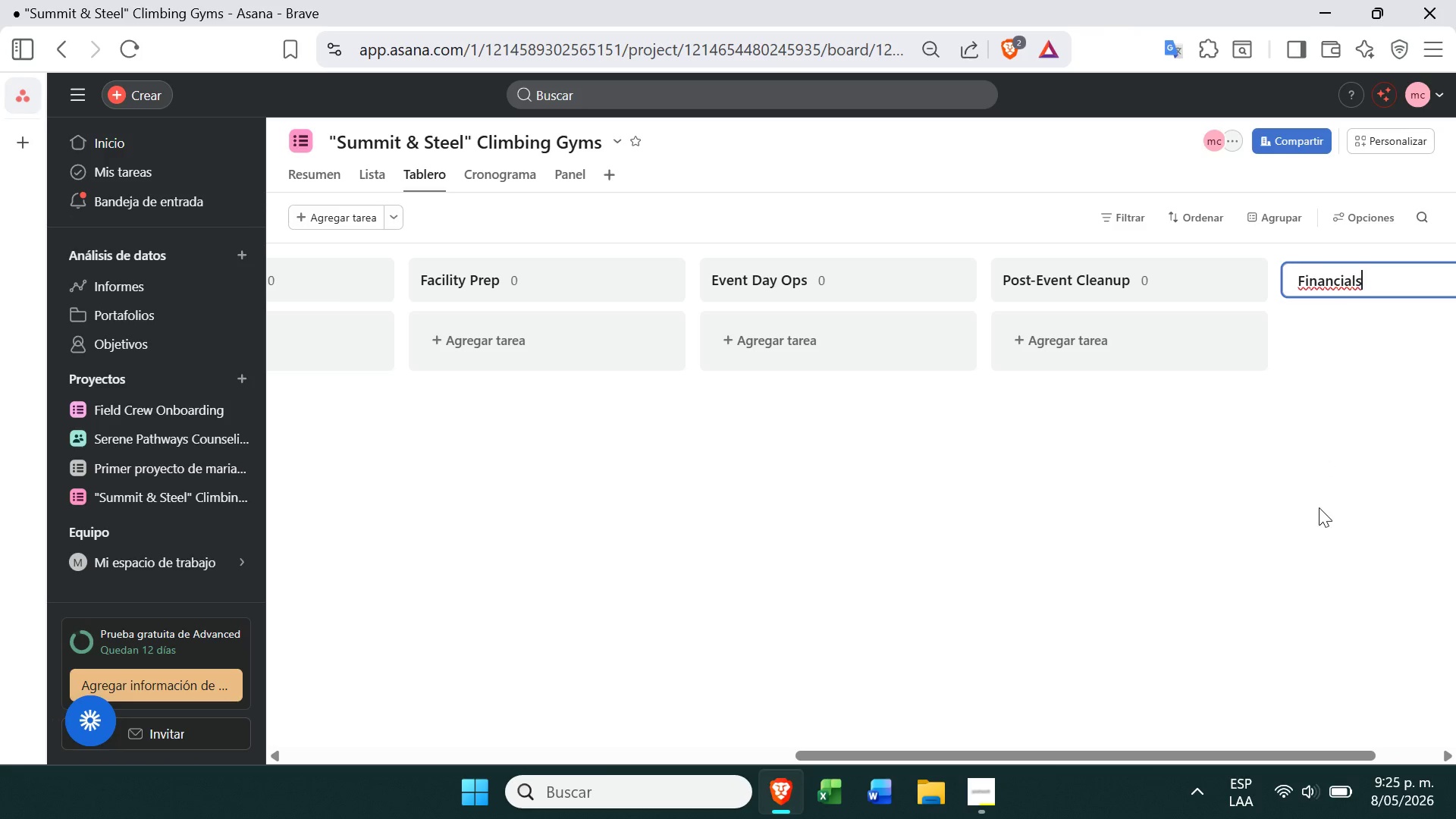 
left_click([1319, 507])
 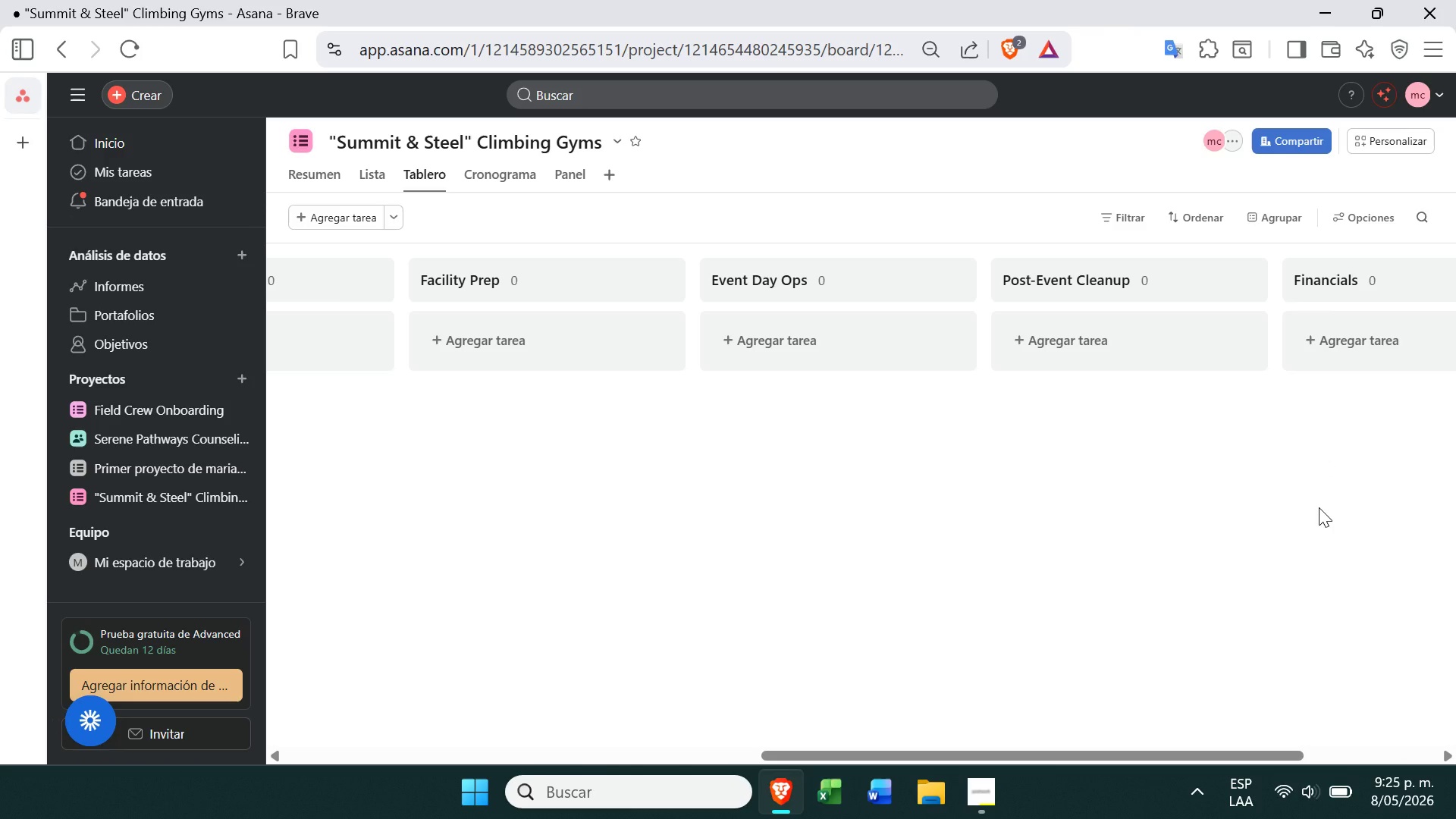 
wait(17.36)
 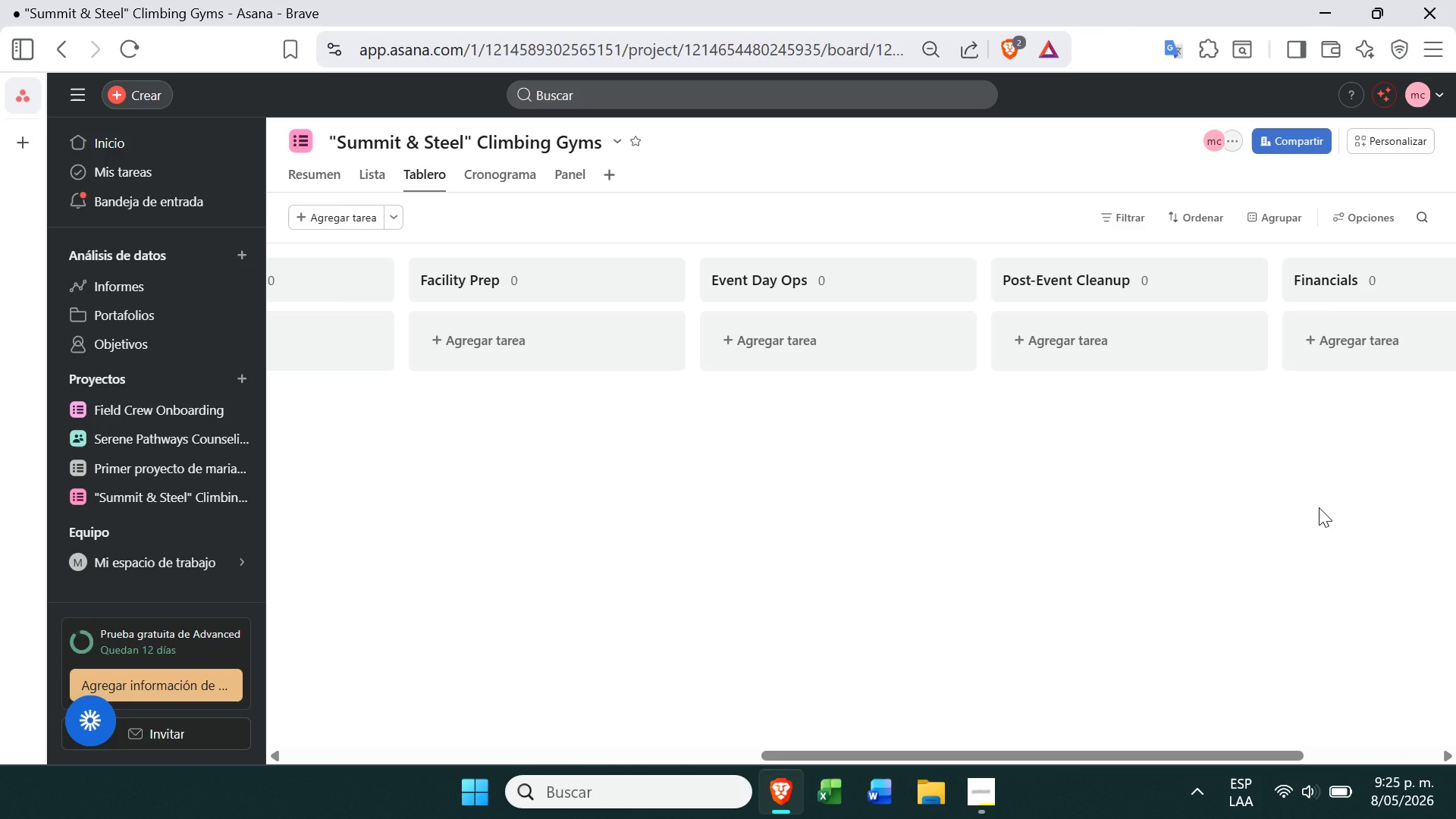 
left_click([984, 796])